 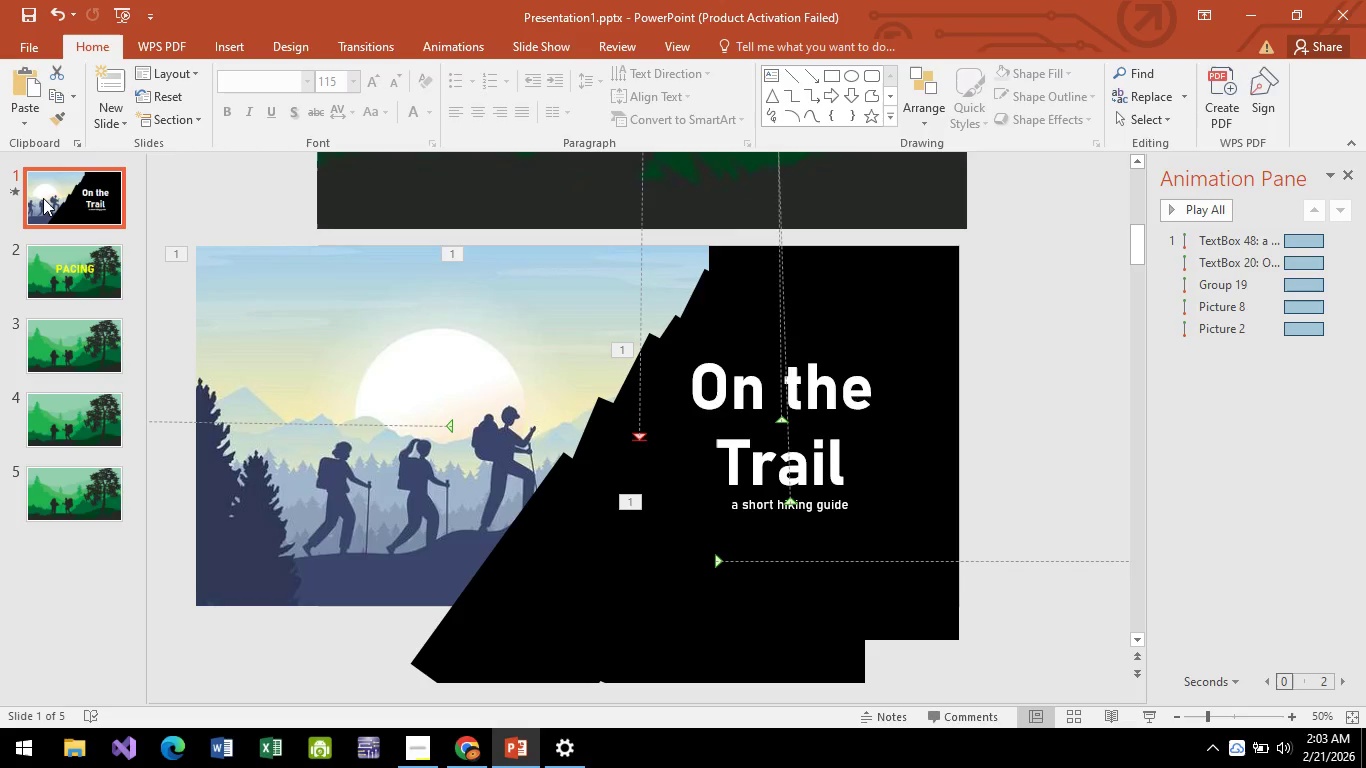 
key(F6)
 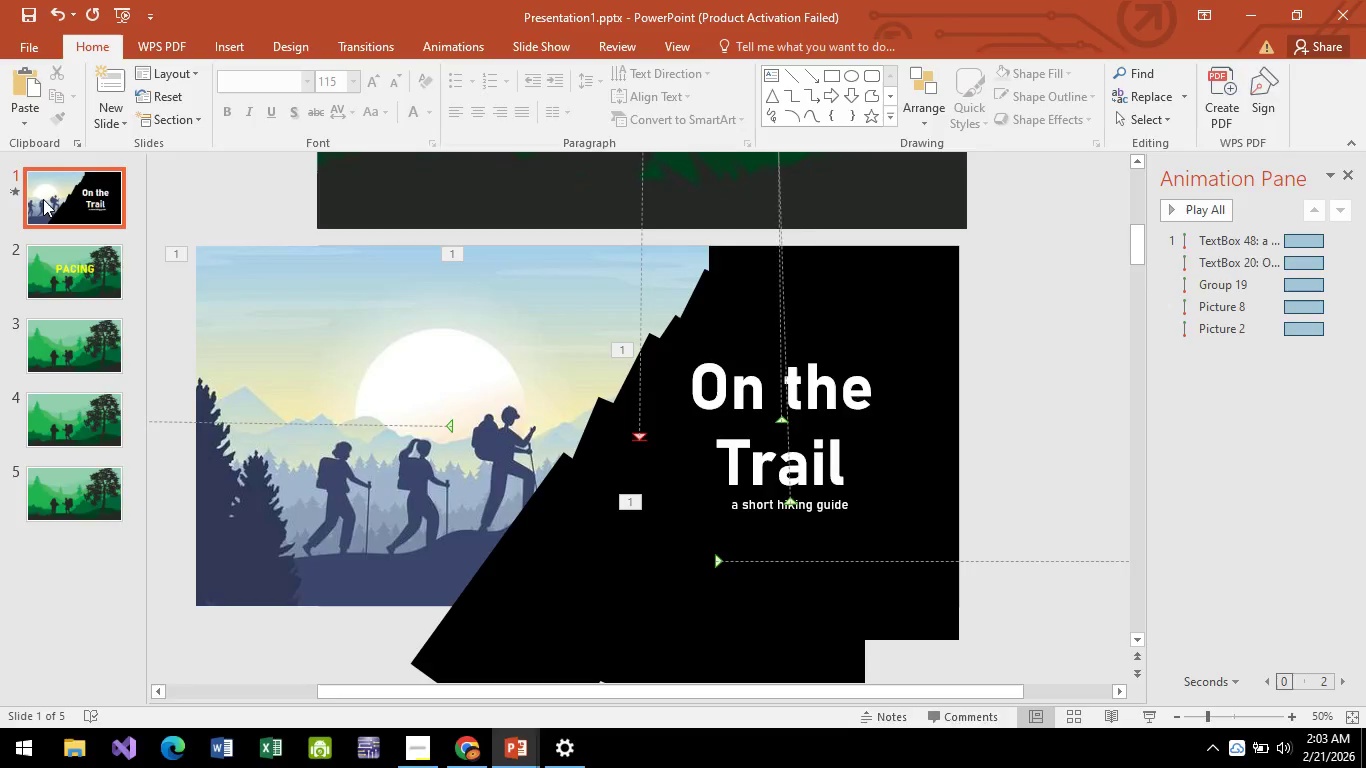 
key(F5)
 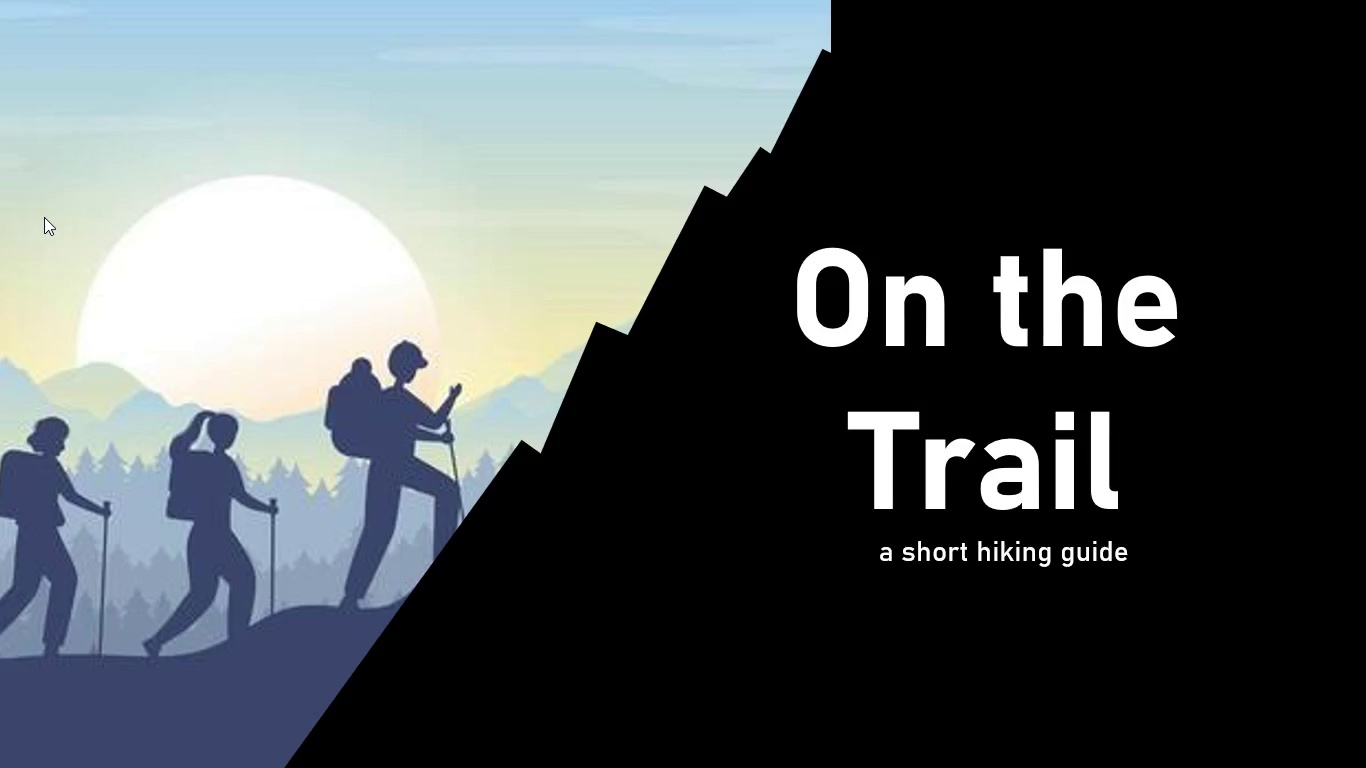 
key(Space)
 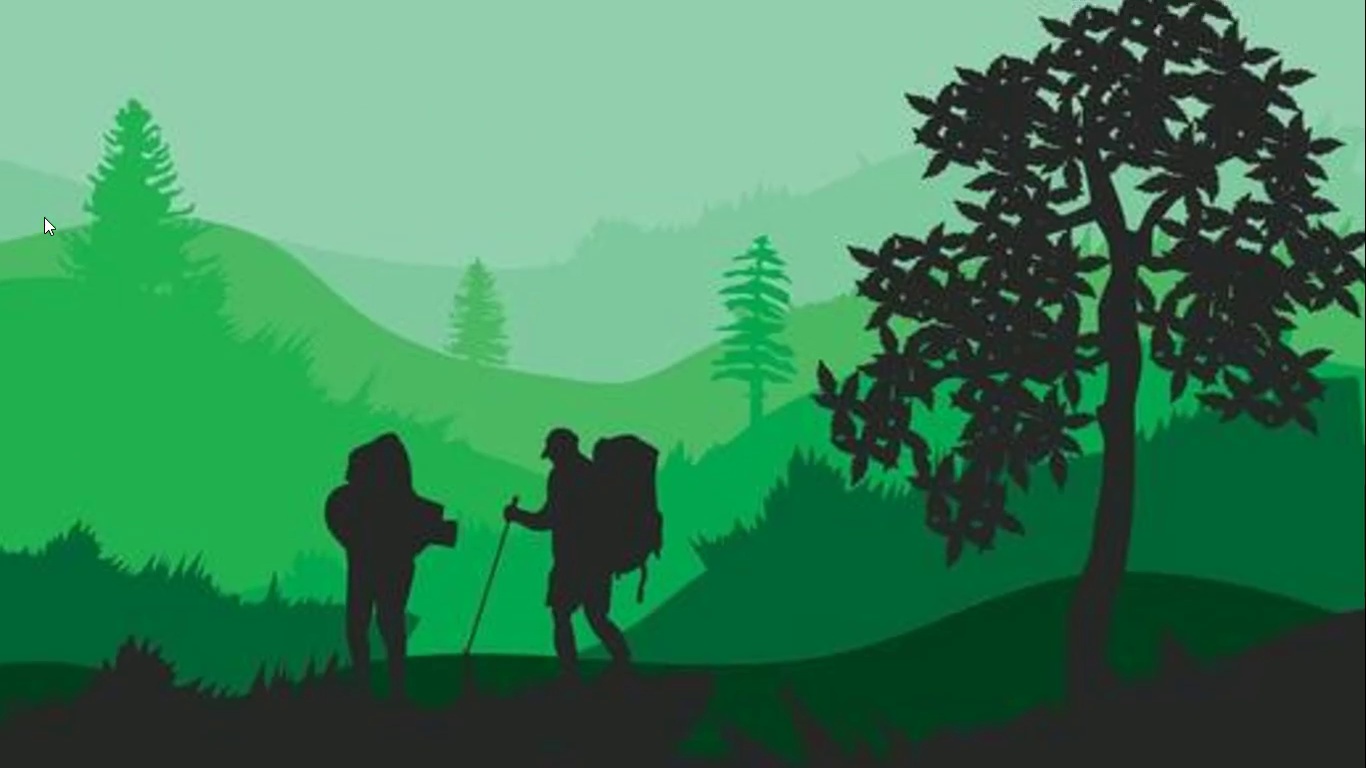 
key(Space)
 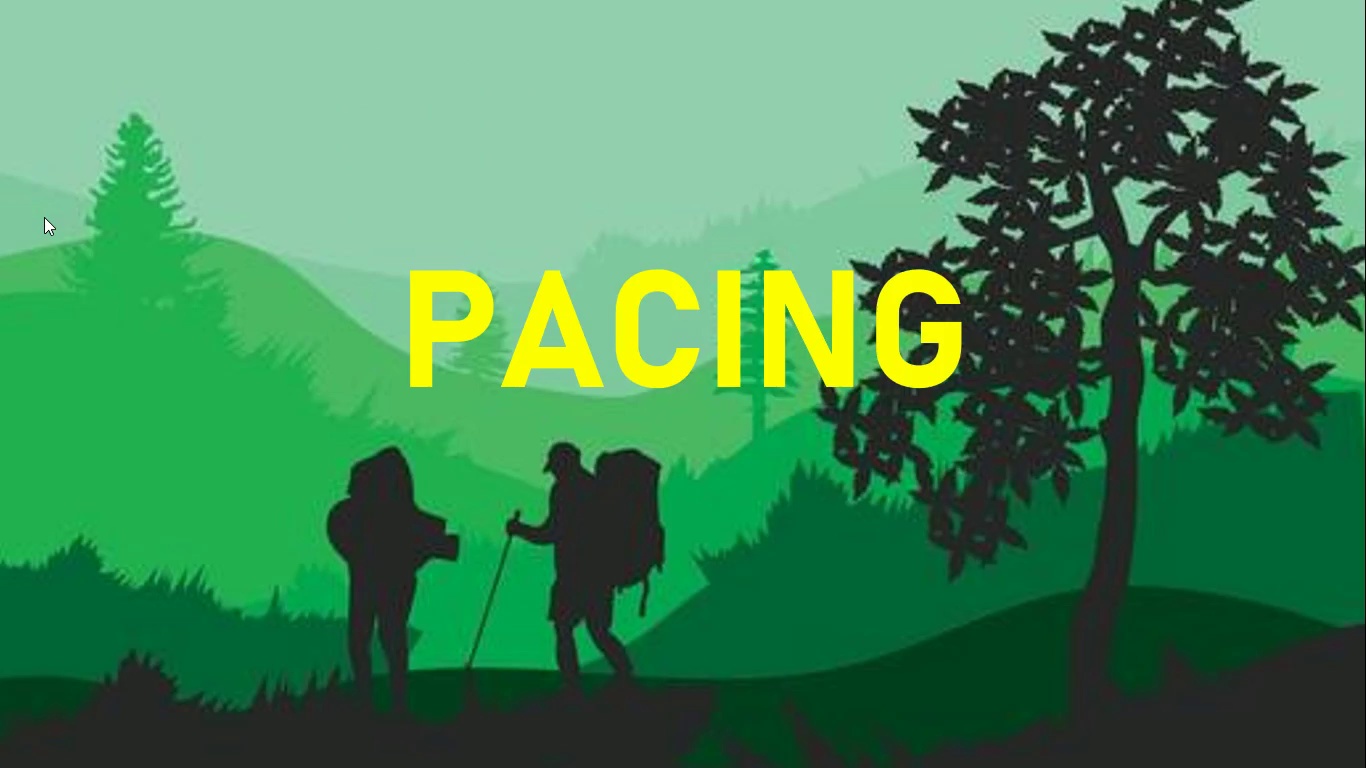 
wait(6.42)
 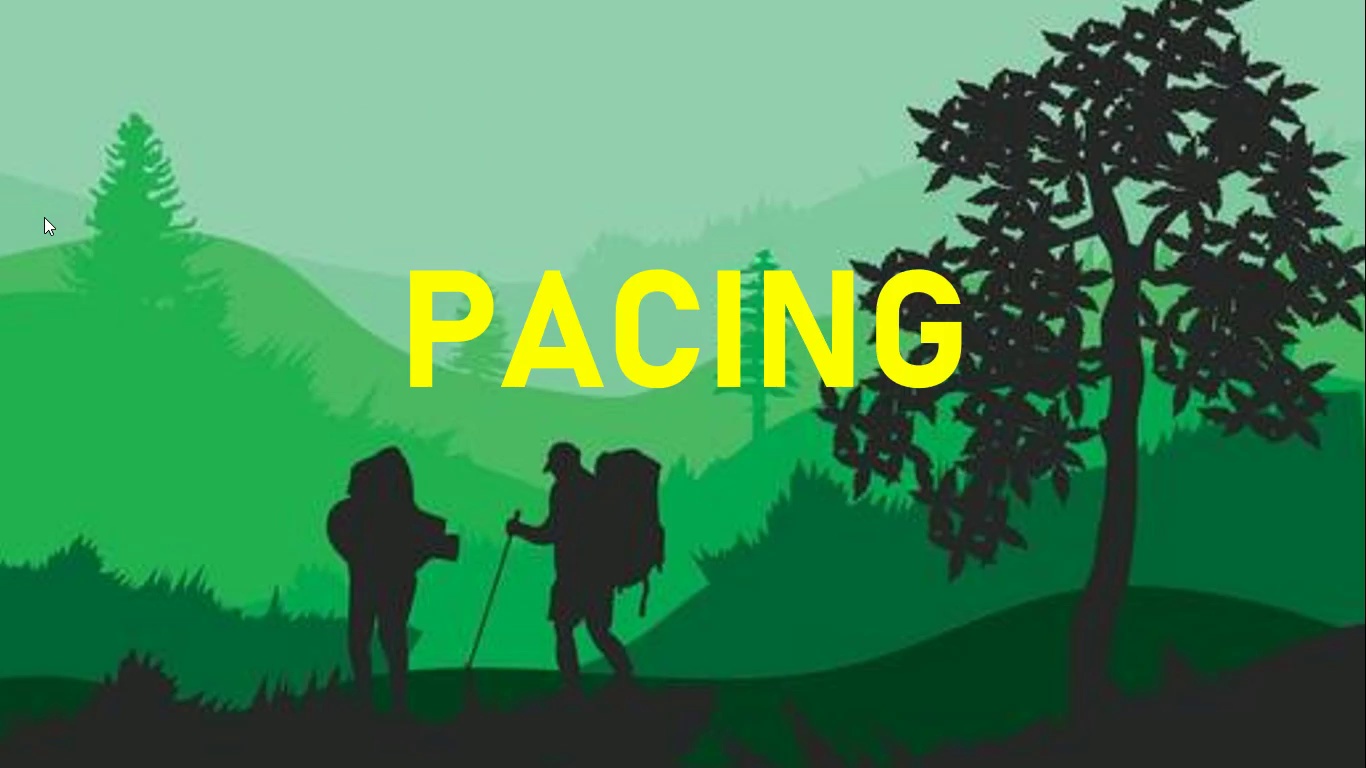 
key(Escape)
 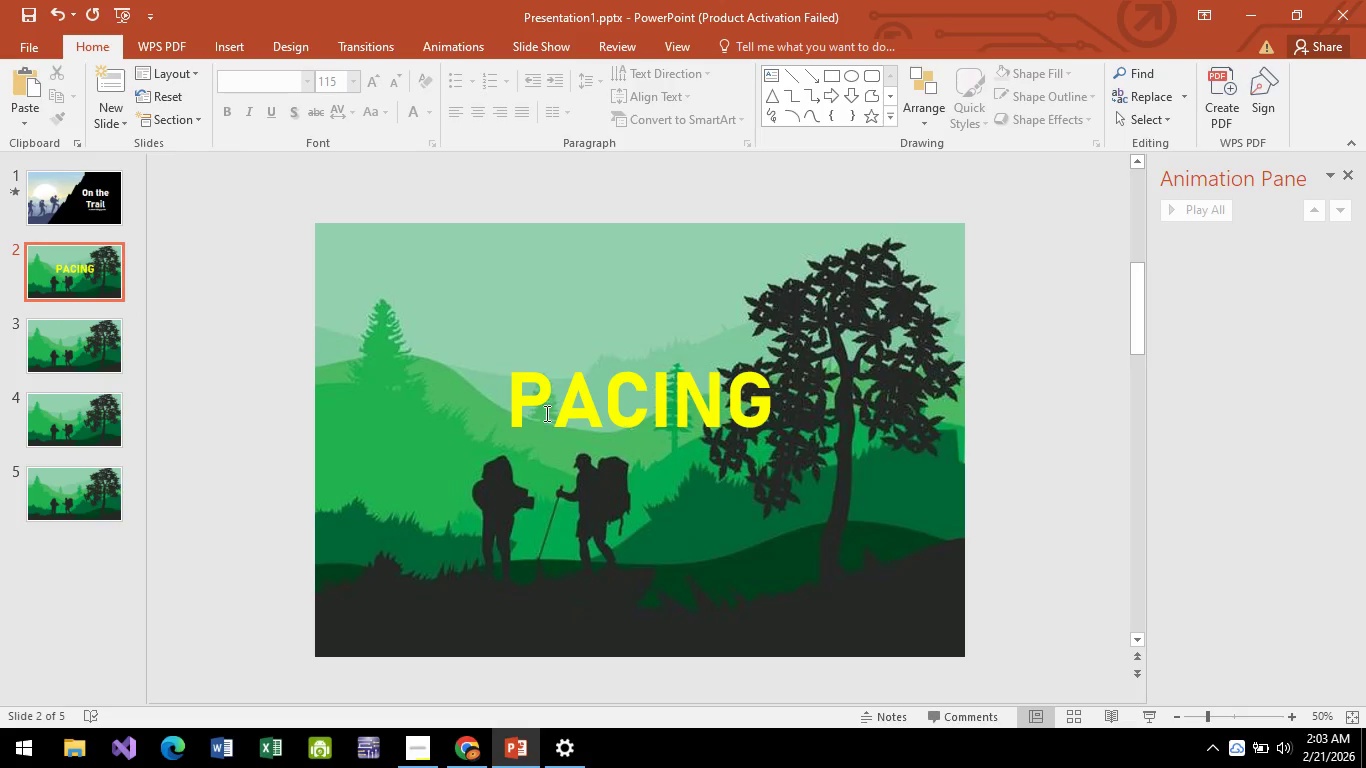 
left_click([68, 355])
 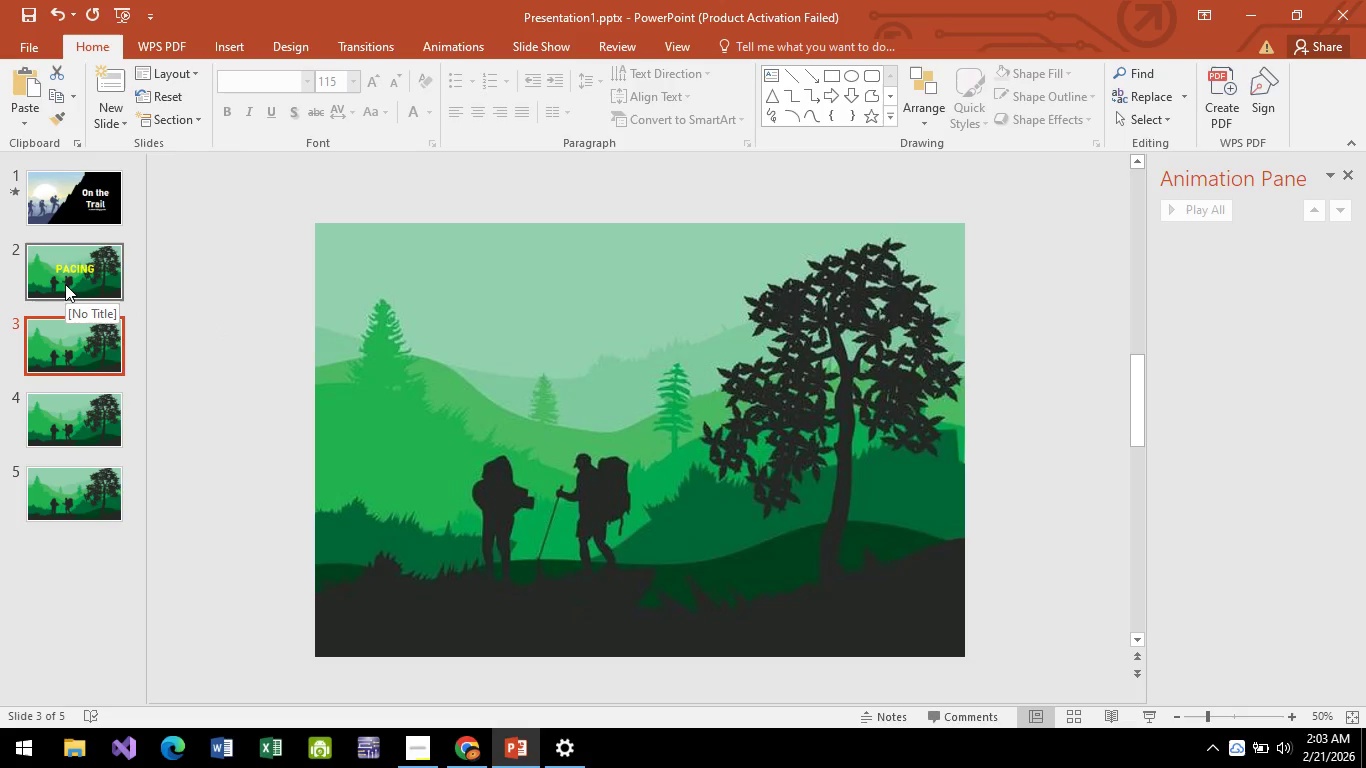 
left_click([65, 284])
 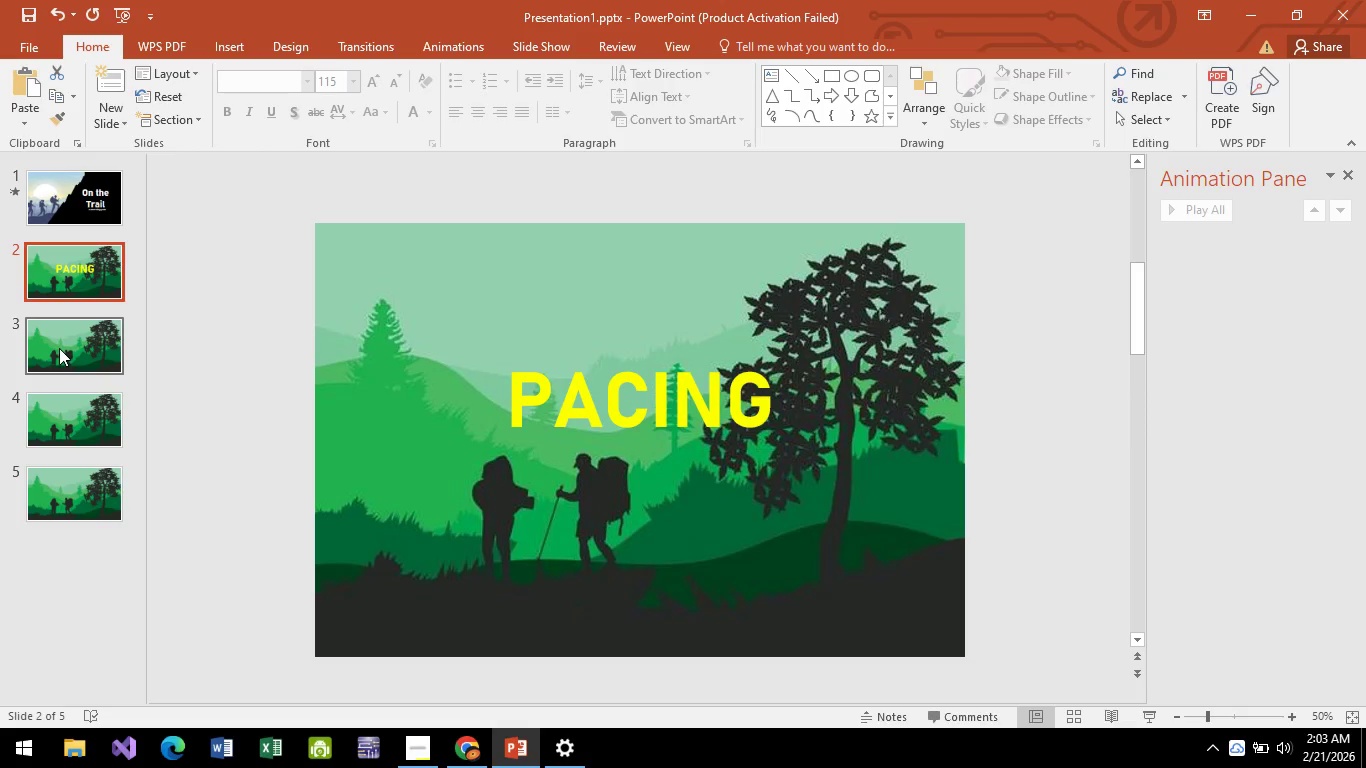 
left_click([59, 348])
 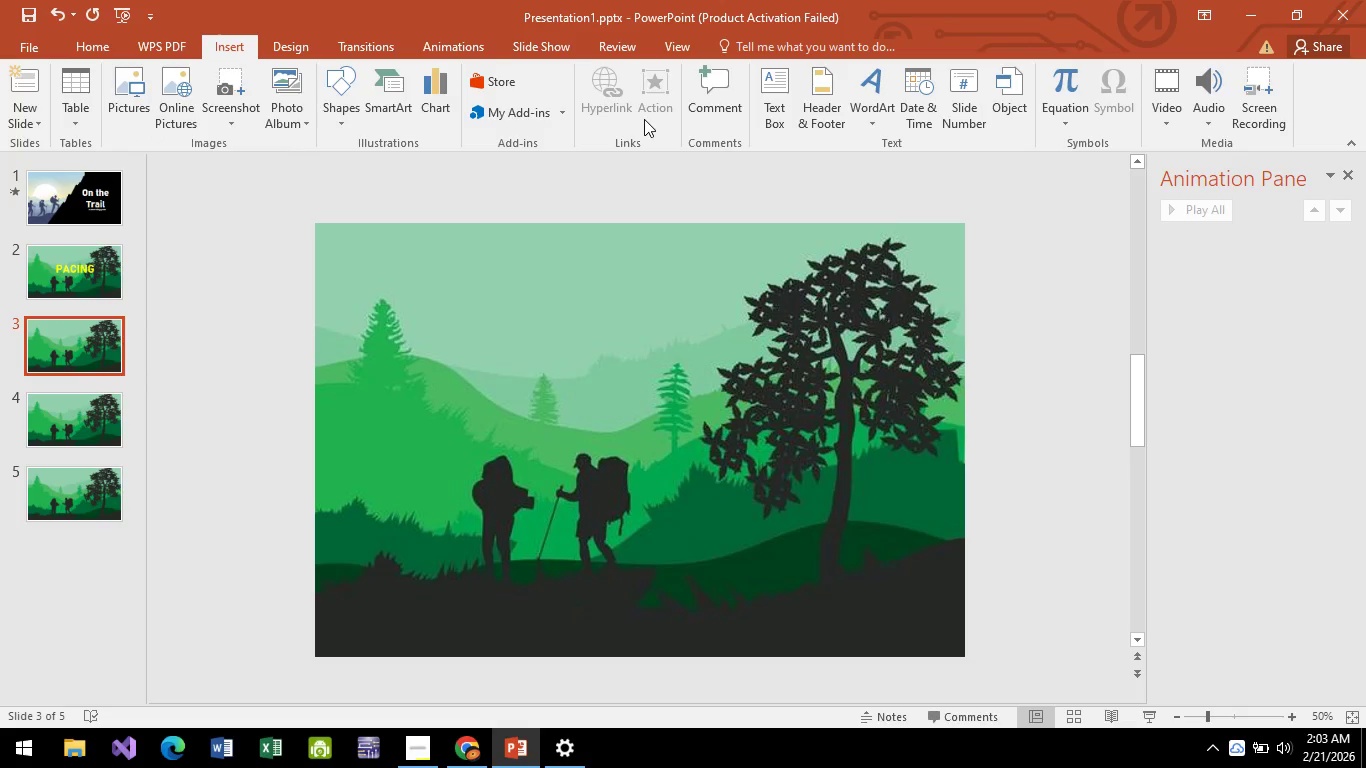 
wait(5.2)
 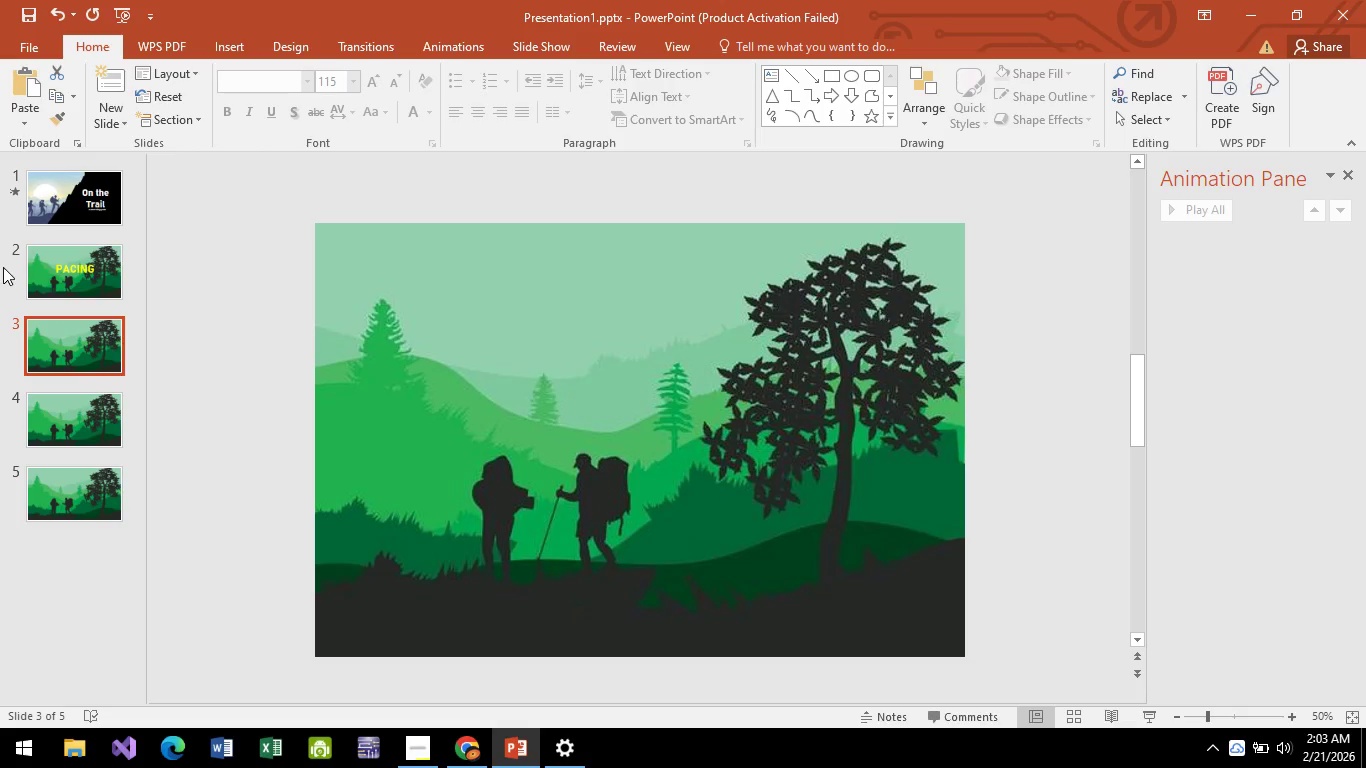 
left_click([772, 94])
 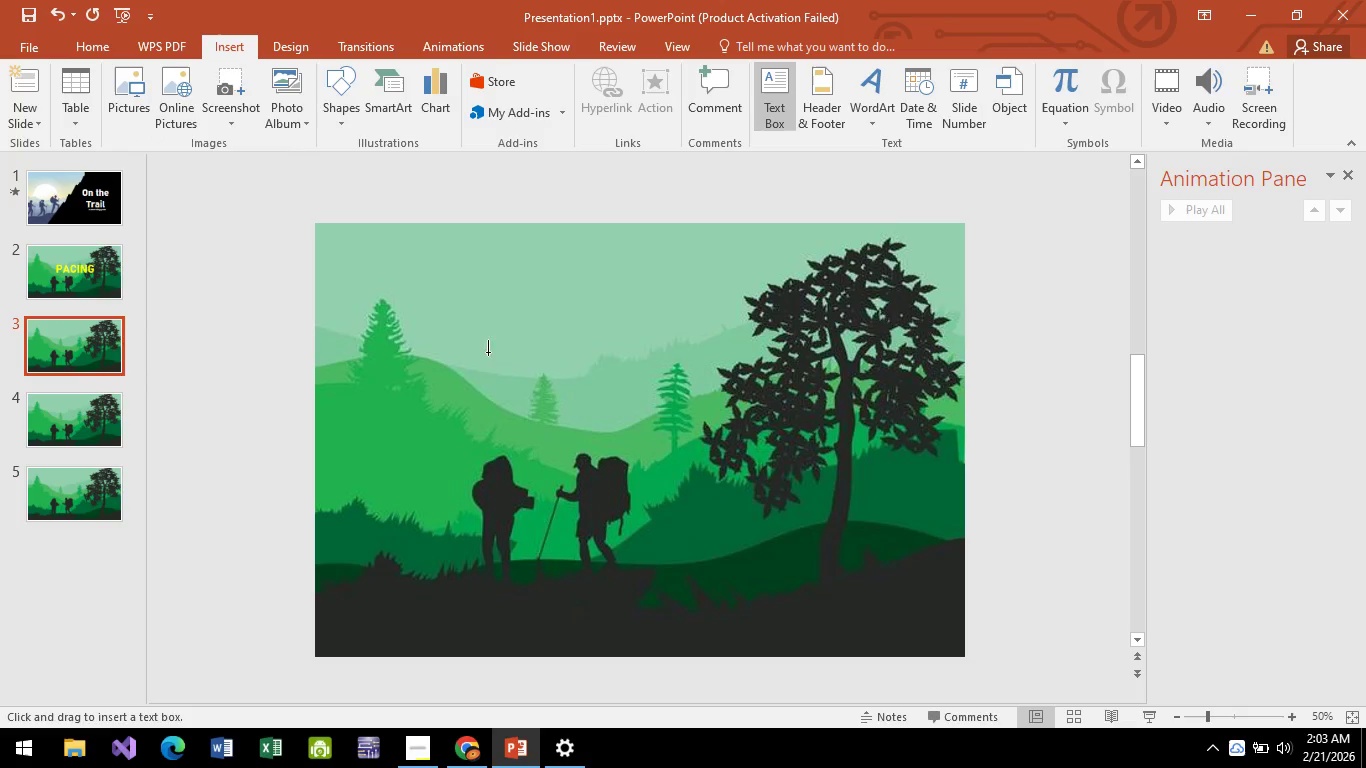 
left_click_drag(start_coordinate=[486, 332], to_coordinate=[813, 486])
 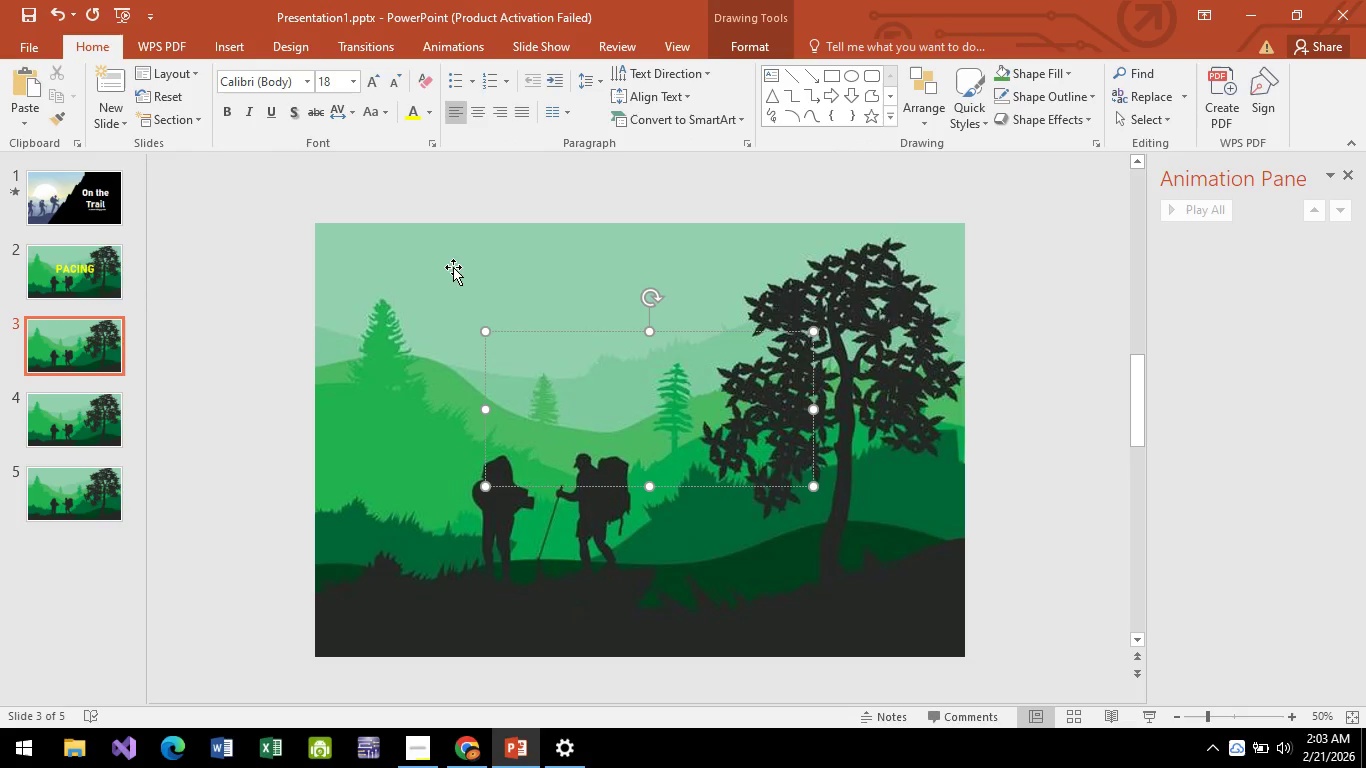 
key(Alt+AltLeft)
 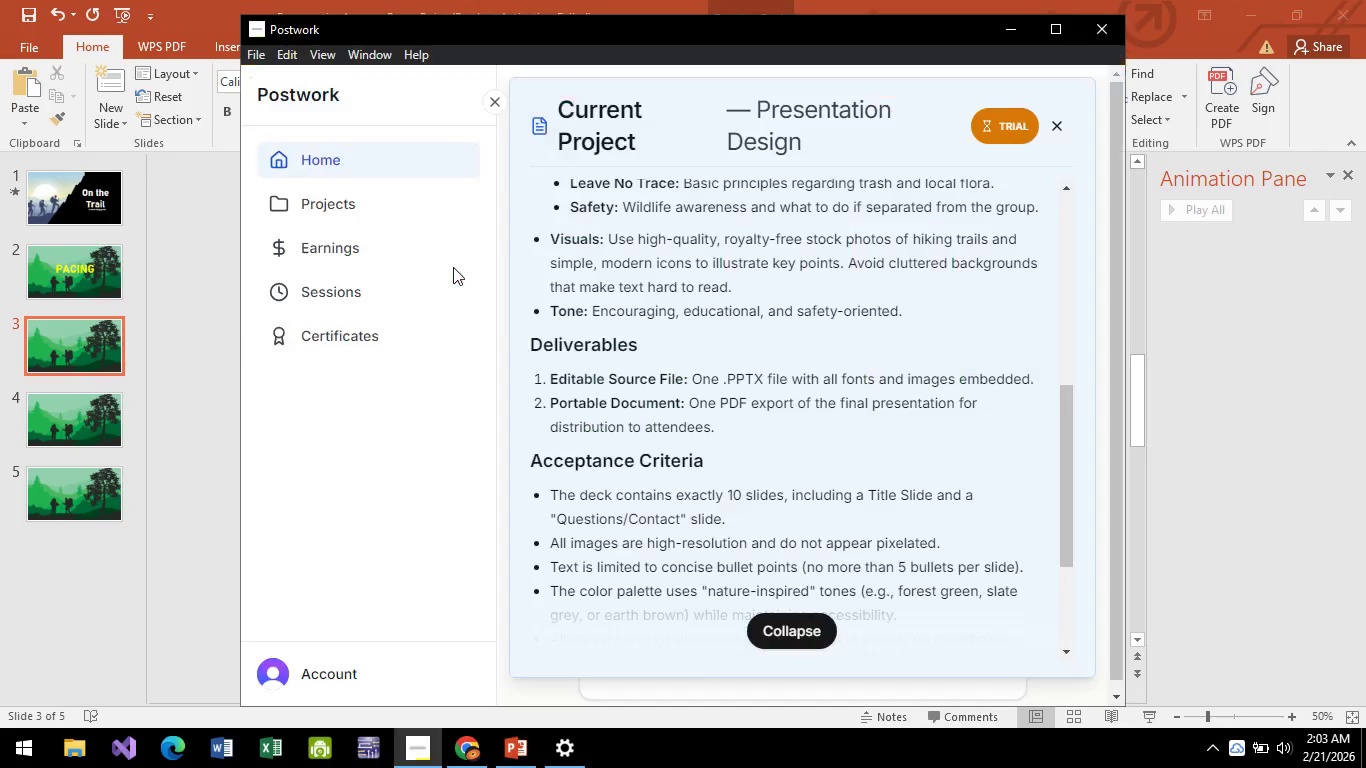 
key(Alt+Tab)